 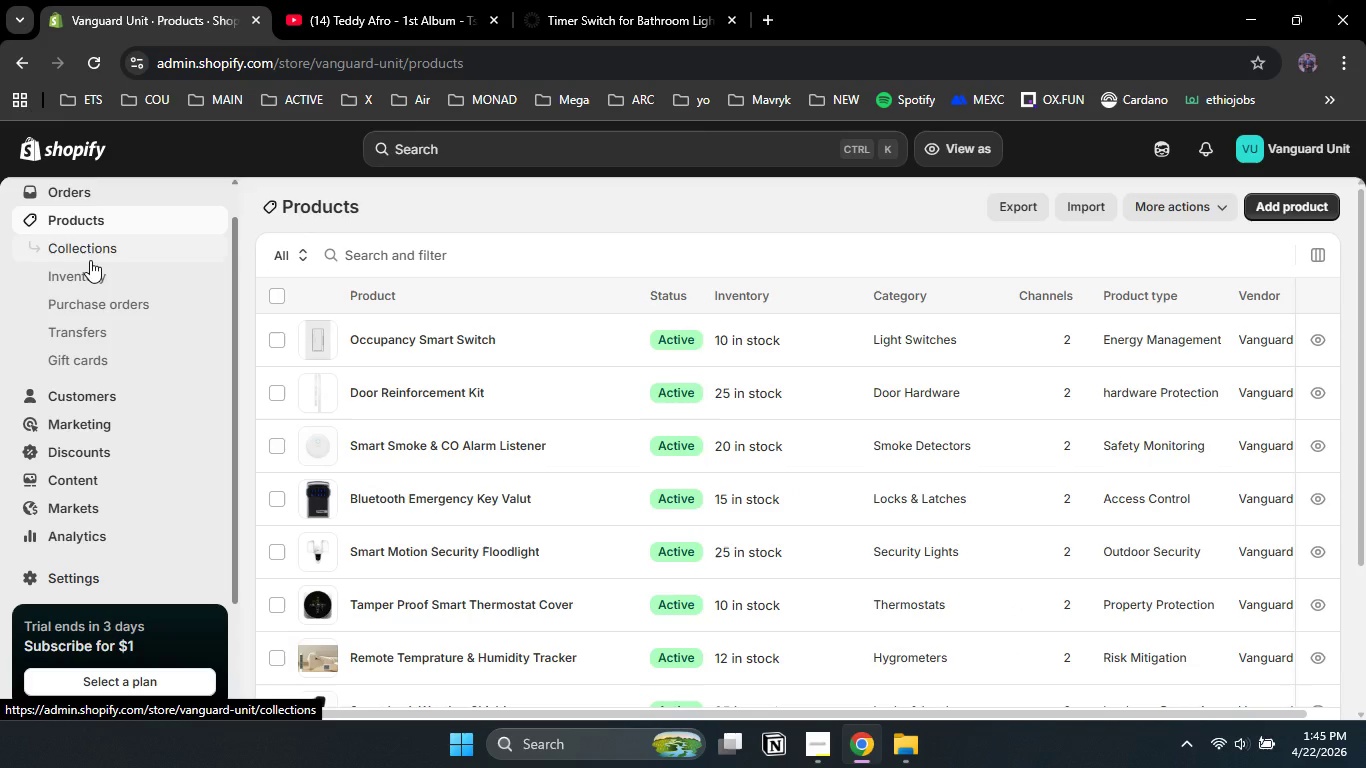 
left_click([87, 251])
 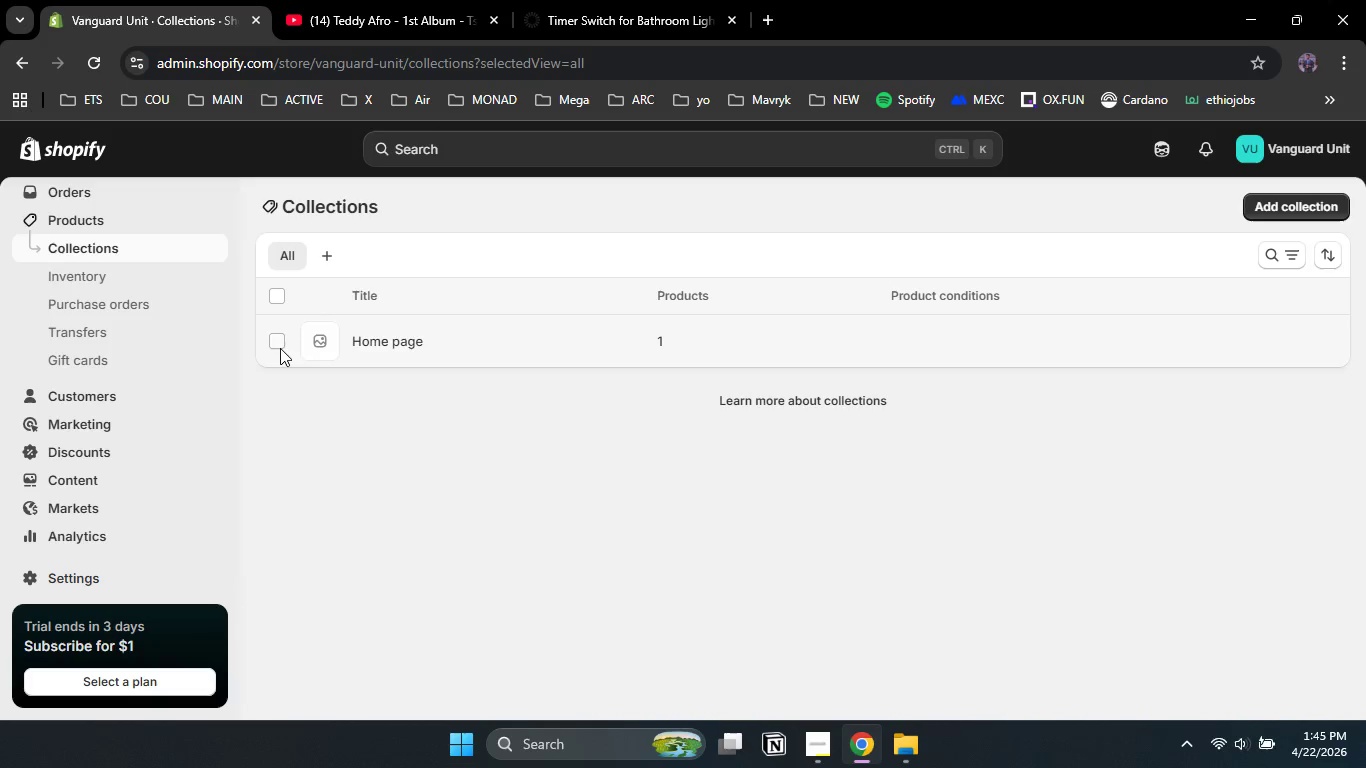 
left_click([1317, 209])
 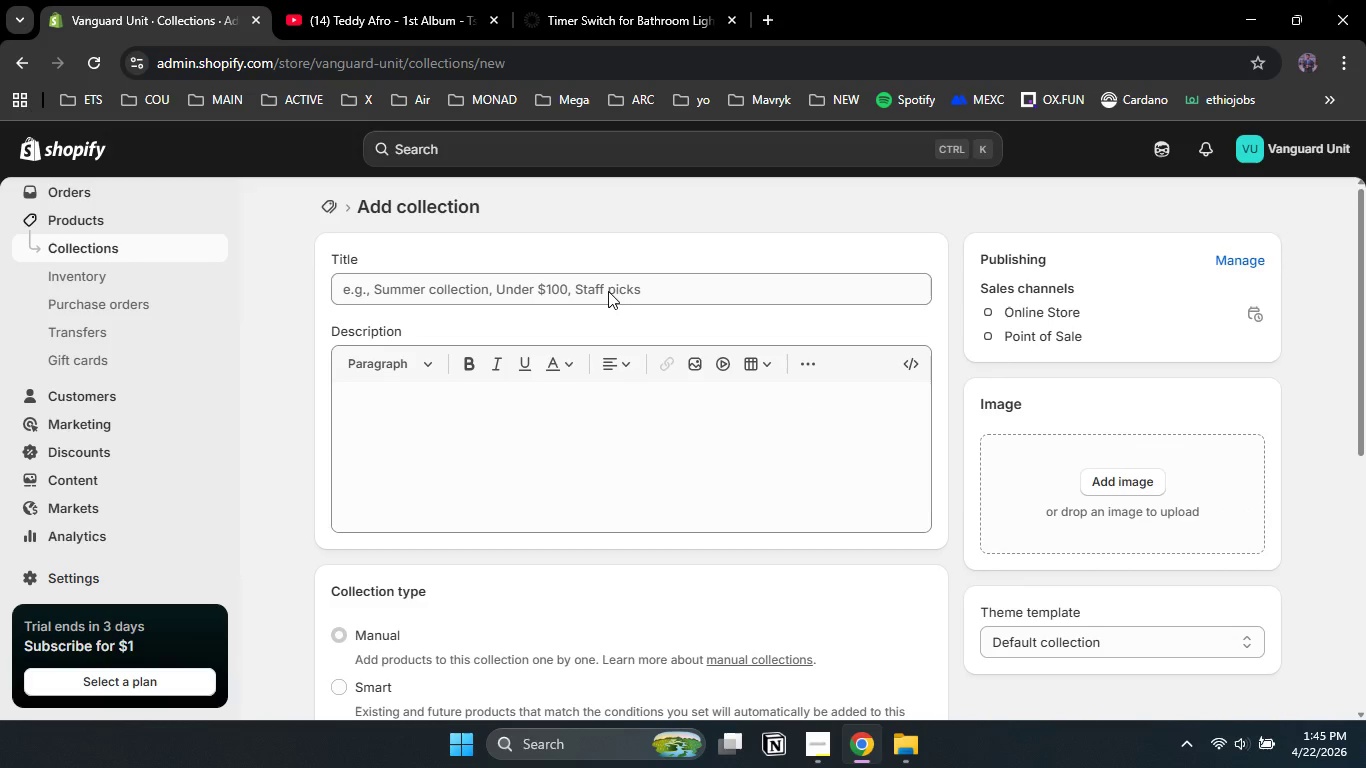 
wait(5.3)
 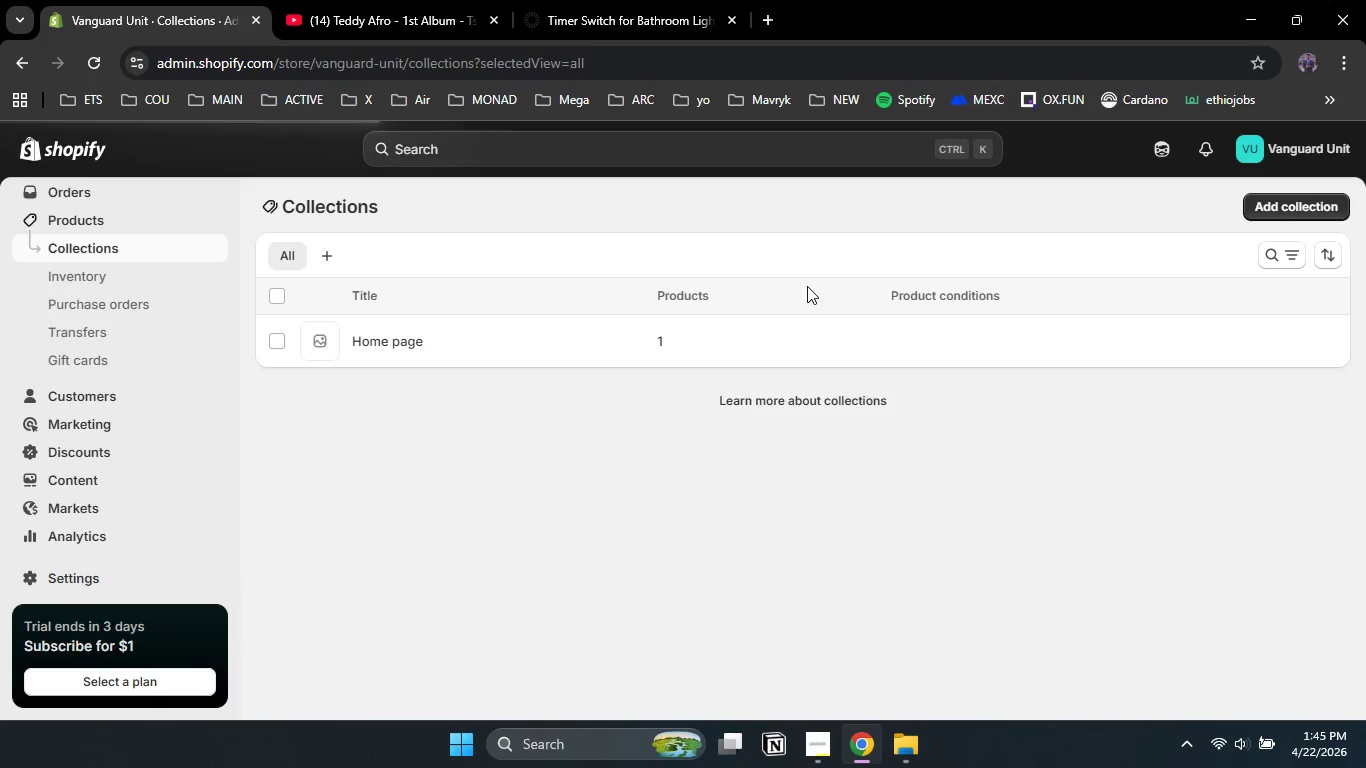 
left_click([608, 290])
 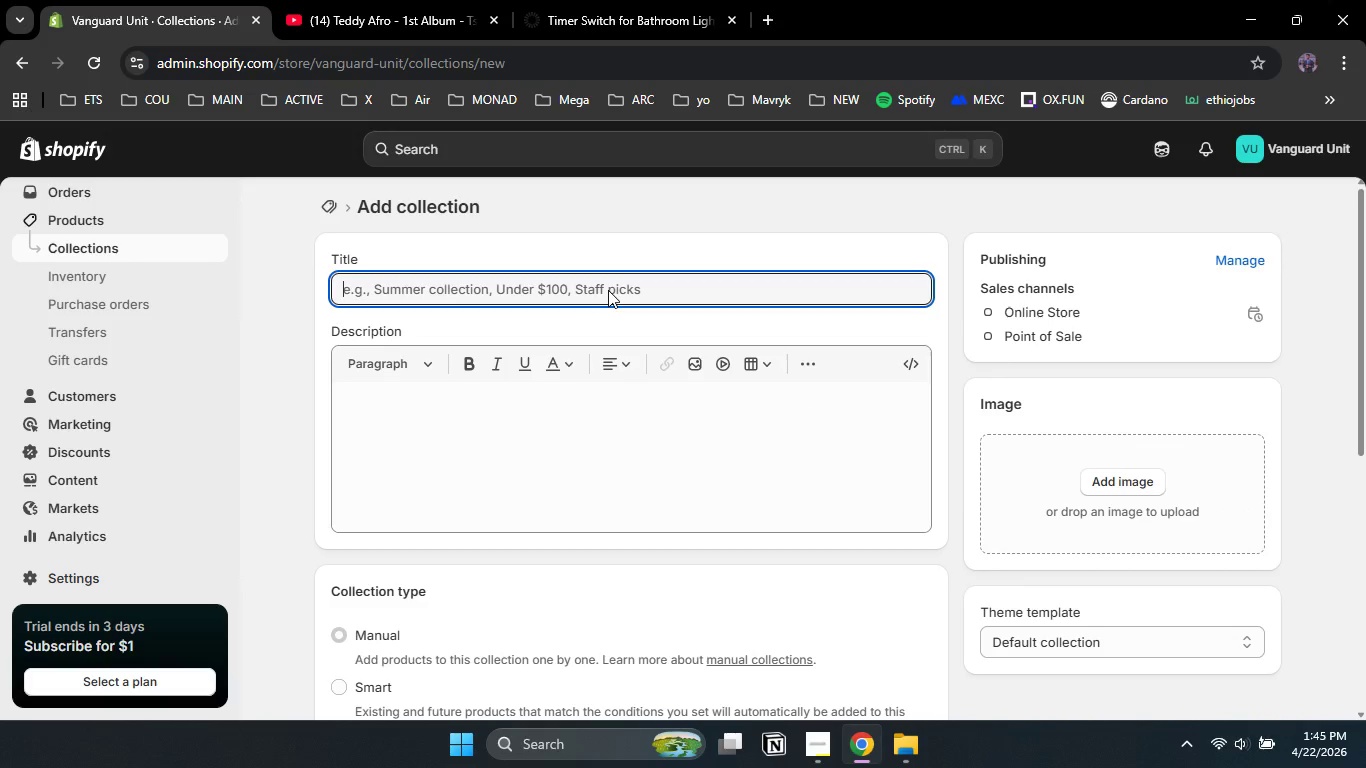 
type(Property )
 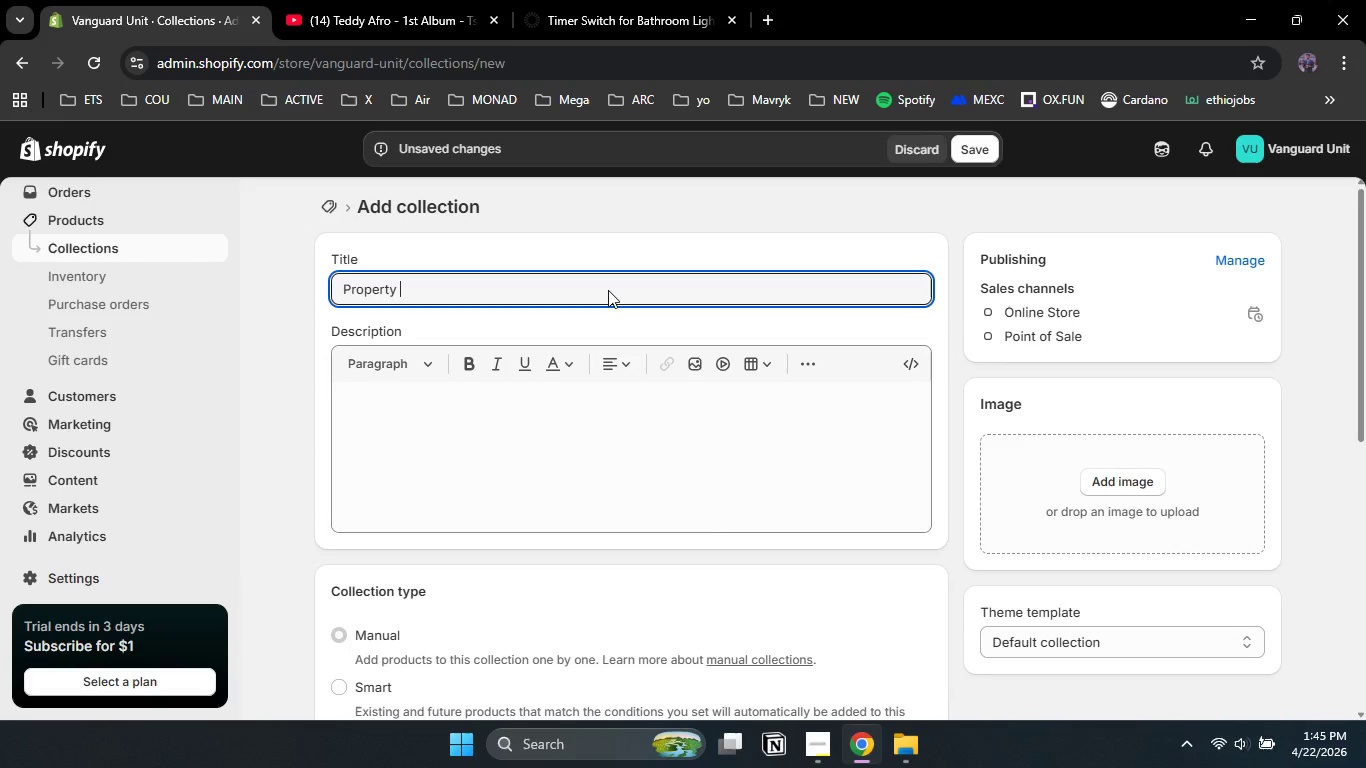 
hold_key(key=ShiftLeft, duration=1.5)
 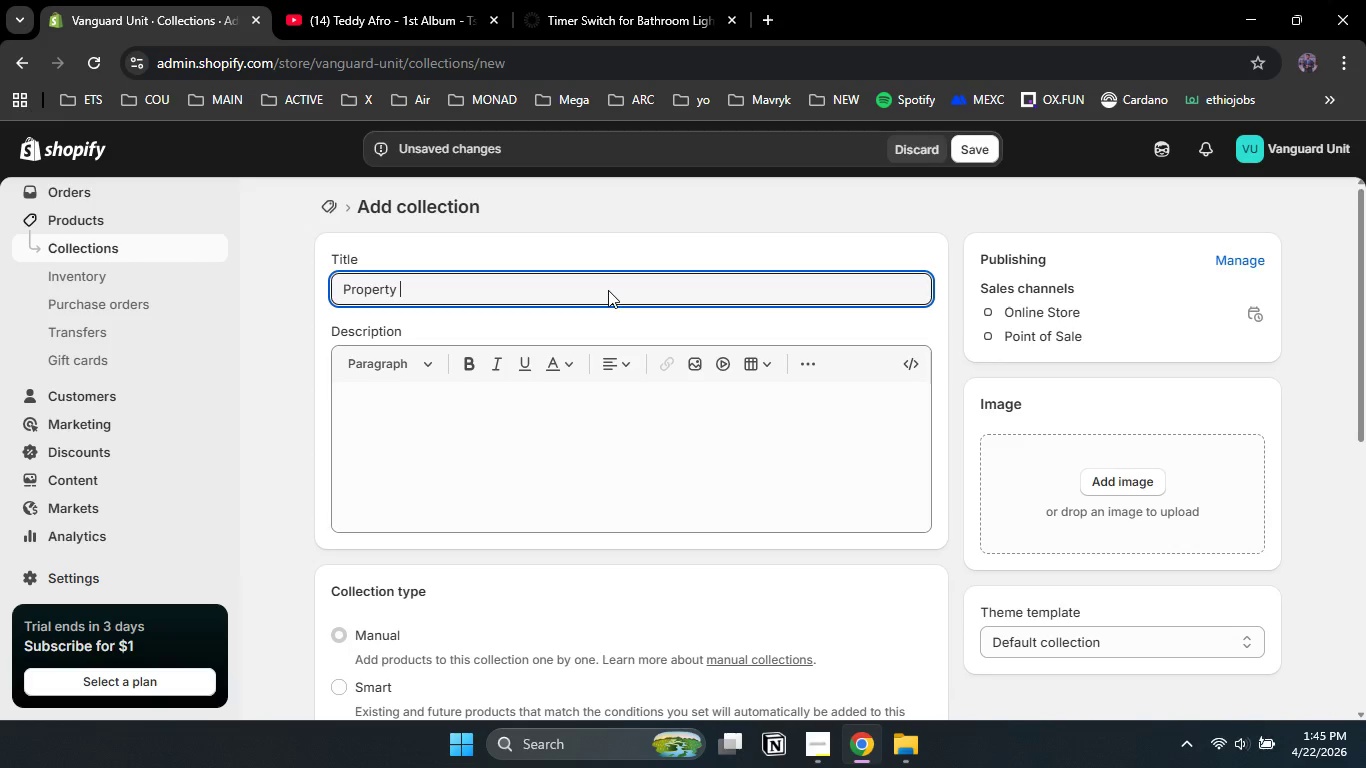 
hold_key(key=ShiftLeft, duration=1.51)
 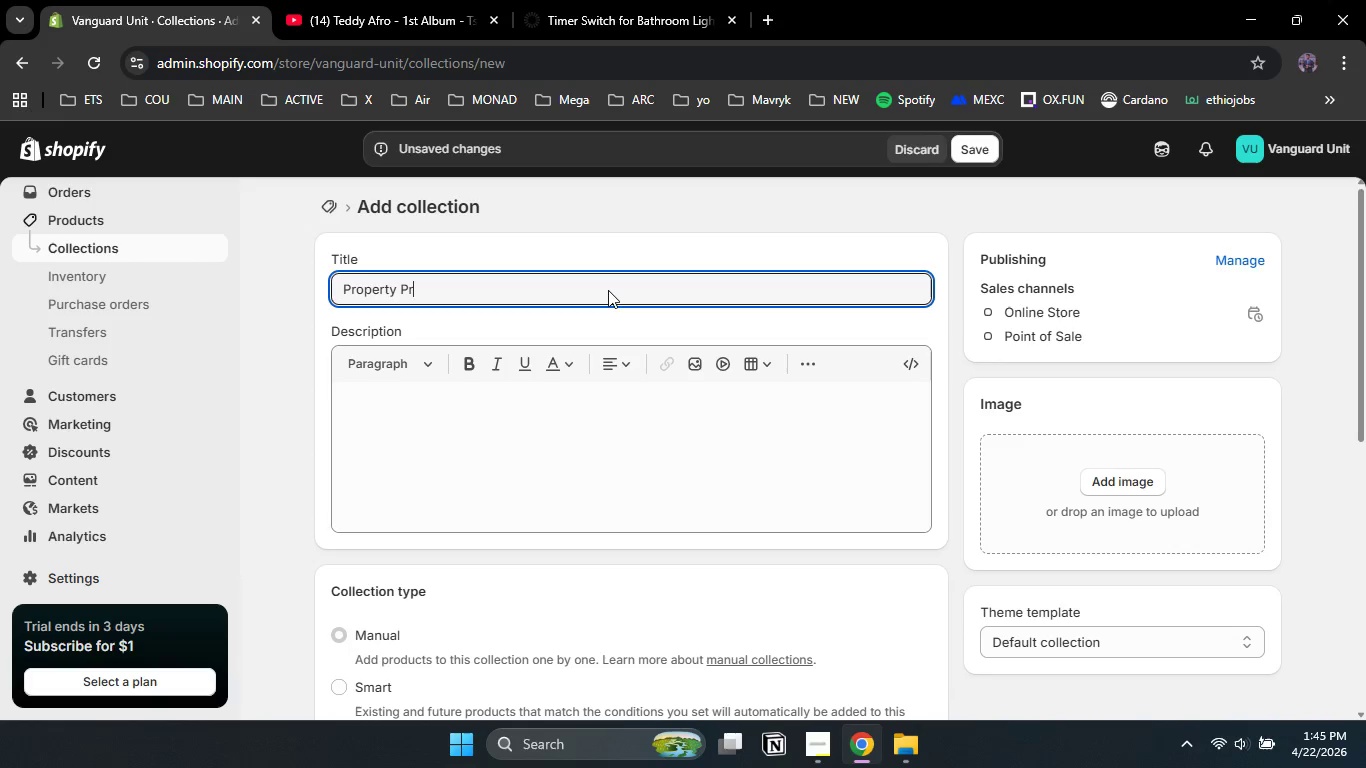 
type(Protection)
 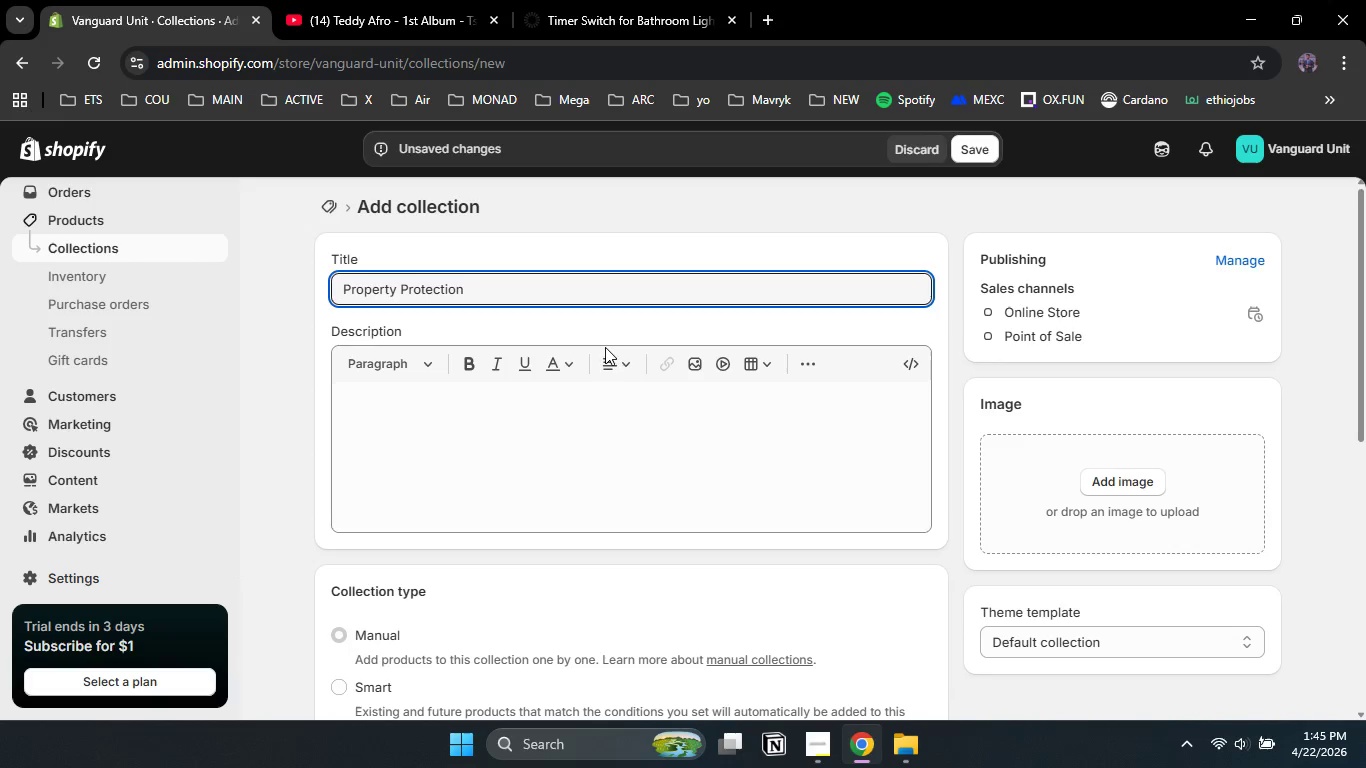 
left_click([590, 421])
 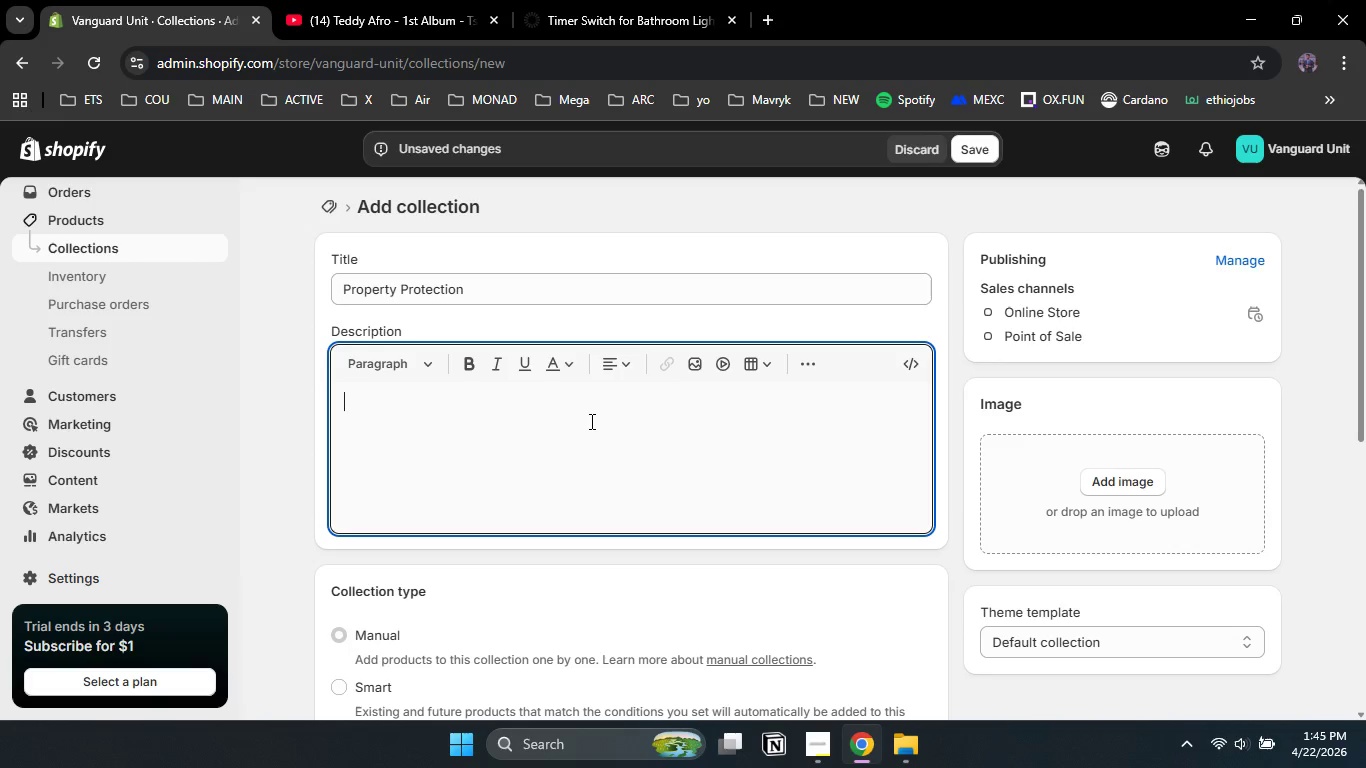 
type(Managing a pot)
key(Backspace)
type(rtfolio of a high end vacation rentals requires more than just basic oversight; it demands a proactie)
key(Backspace)
type(ve strategy to mitigate risks before they escalate )
key(Backspace)
type(. The Property Protection collections is)
key(Backspace)
type(are )
key(Backspace)
key(Backspace)
key(Backspace)
key(Backspace)
key(Backspace)
type(are engineered specifically for professional property managers who prioritize )
 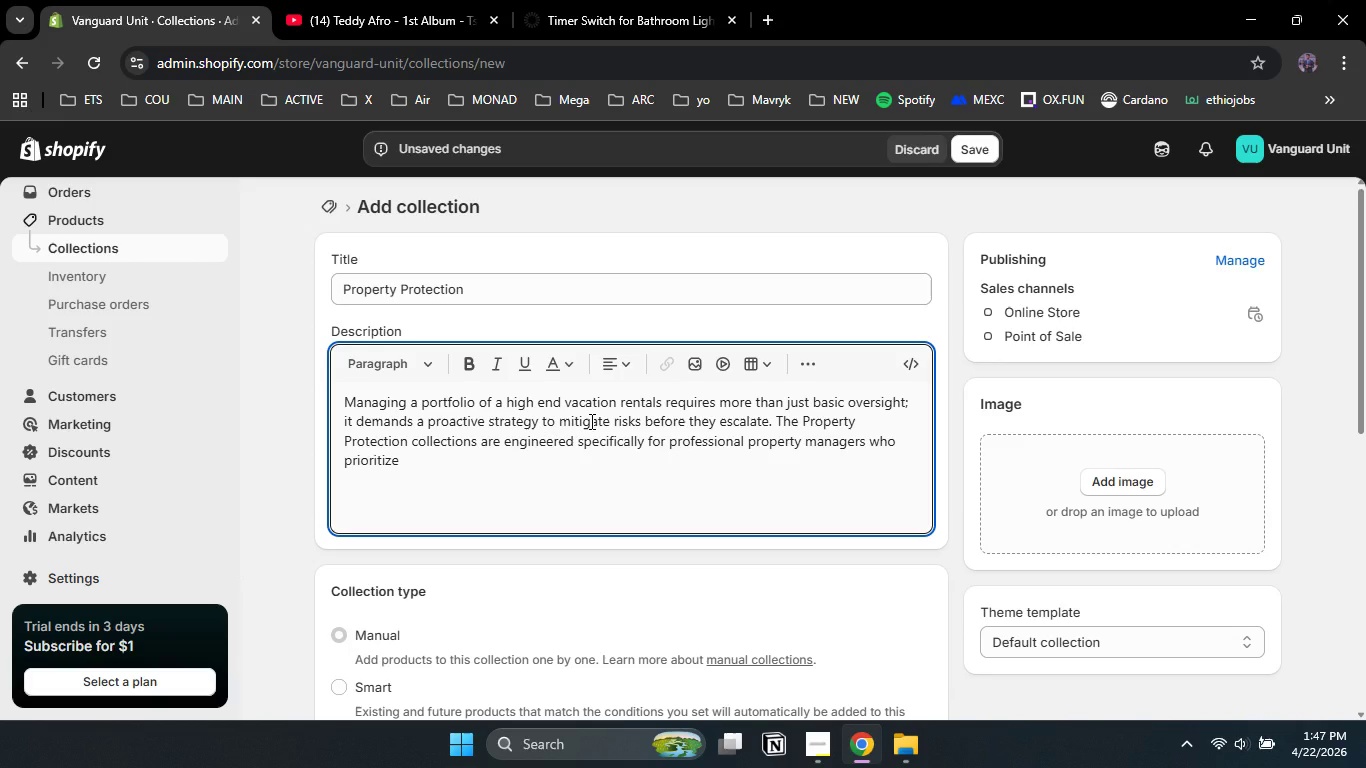 
type(peace of mind and long term cost savings )
key(Backspace)
type(. This curated catalog )
 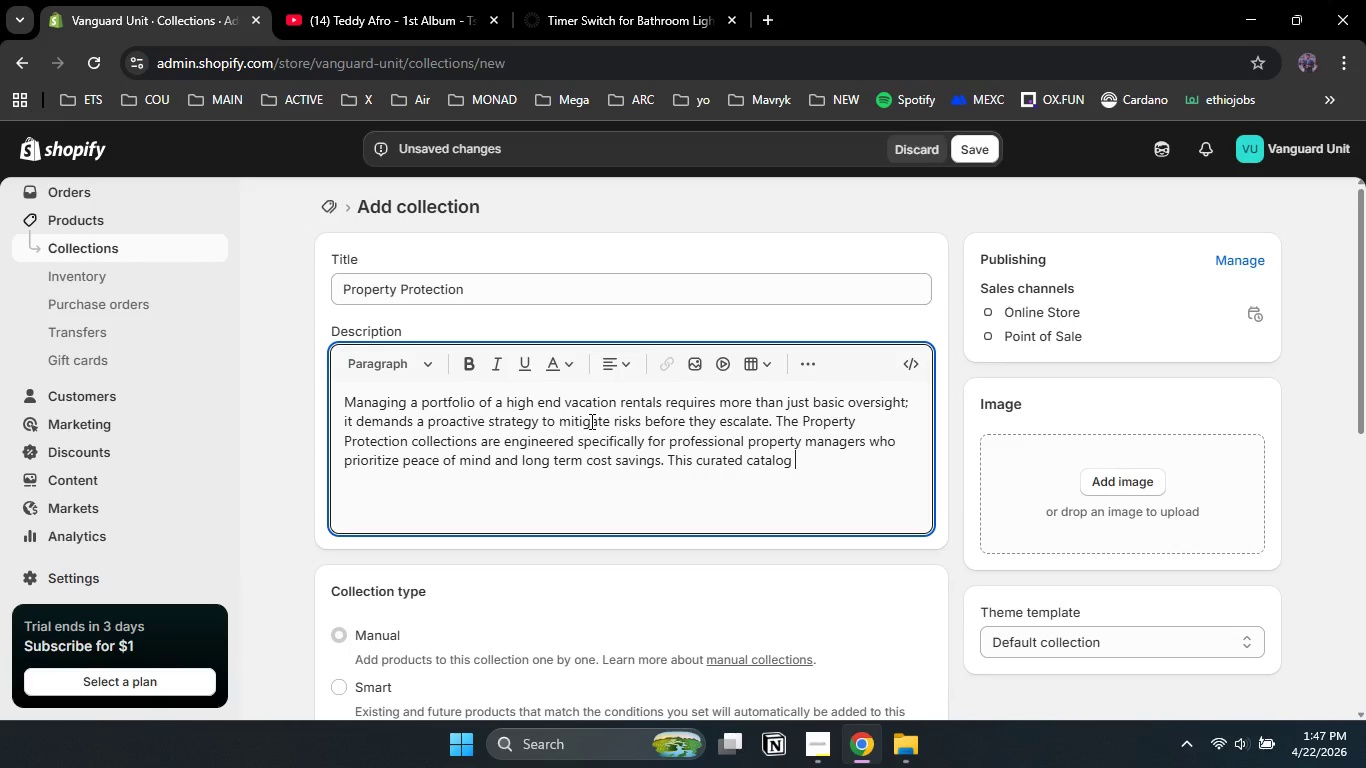 
type(features industrial )
 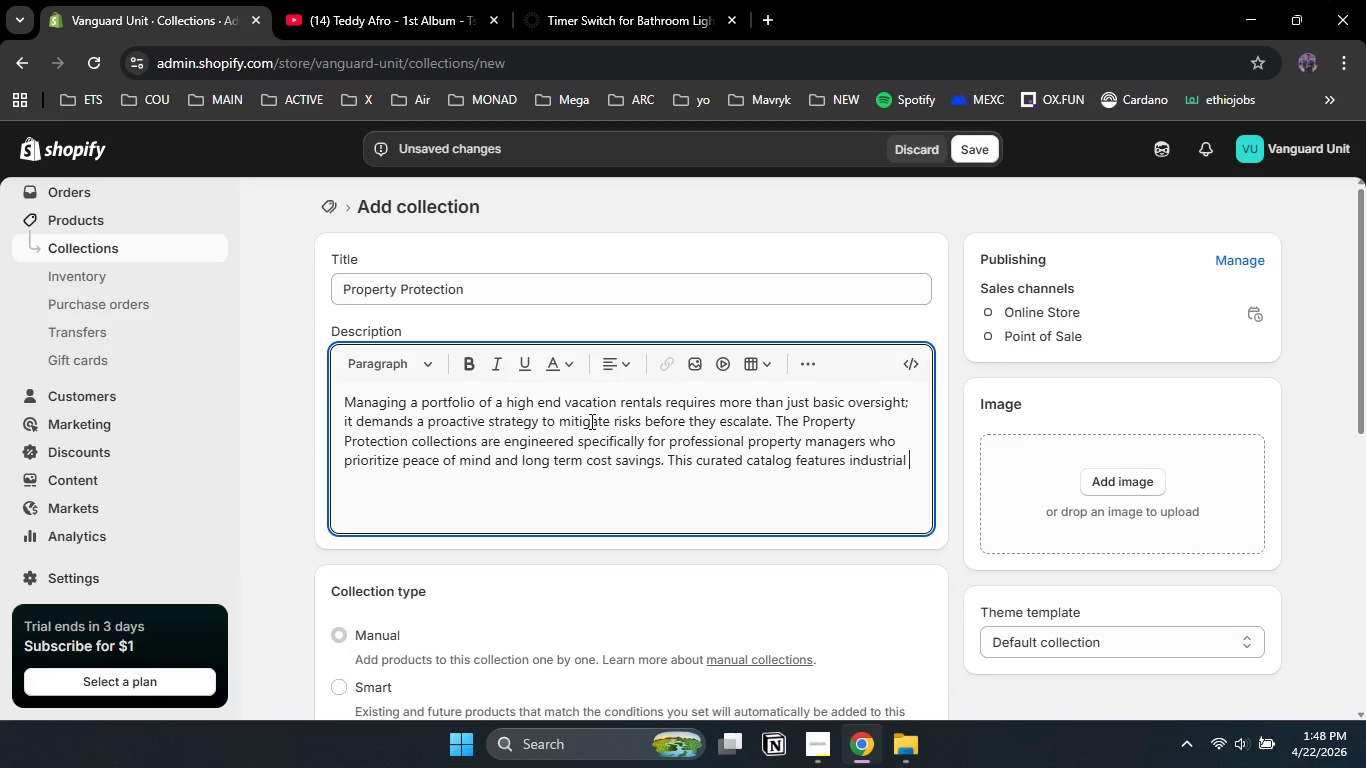 
type(grade smart technology from noise decible monitors to automated leak sensors desifg)
key(Backspace)
key(Backspace)
type(gned )
 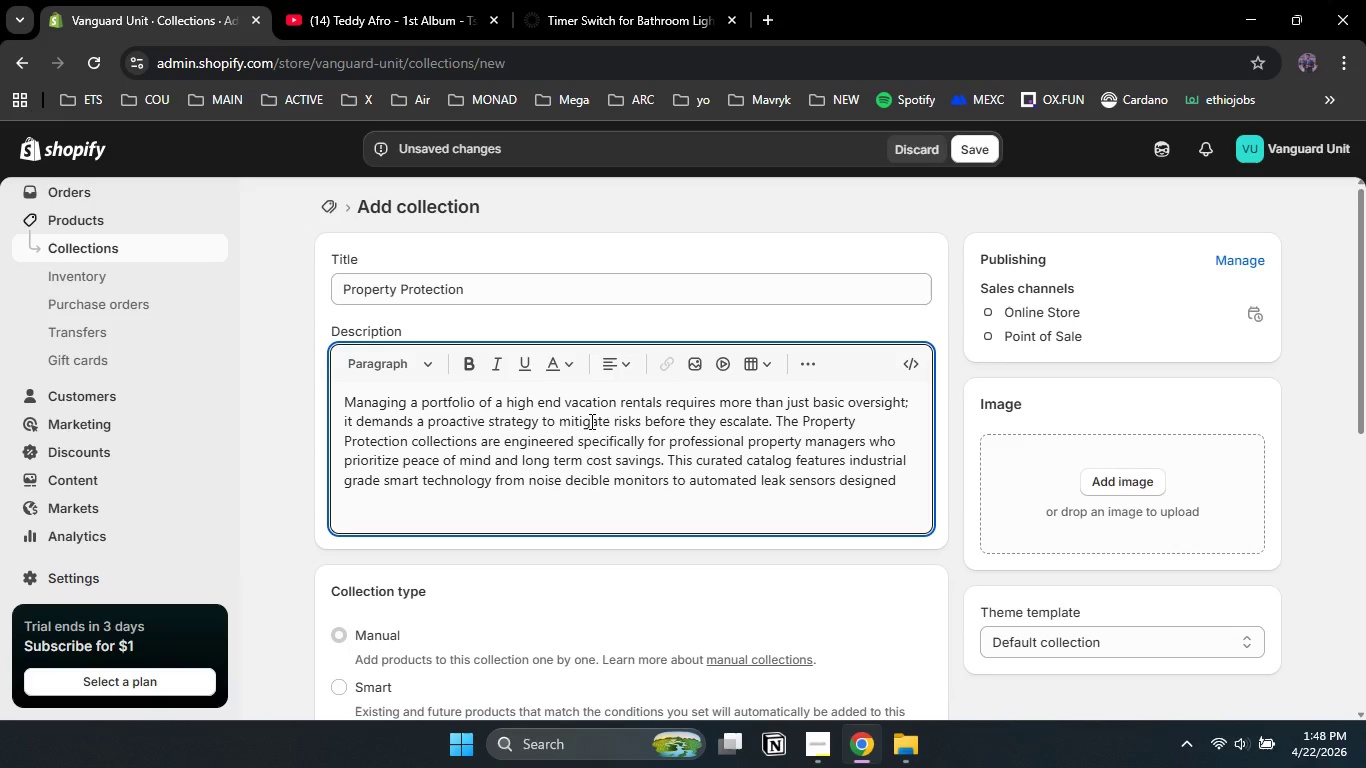 
wait(6.08)
 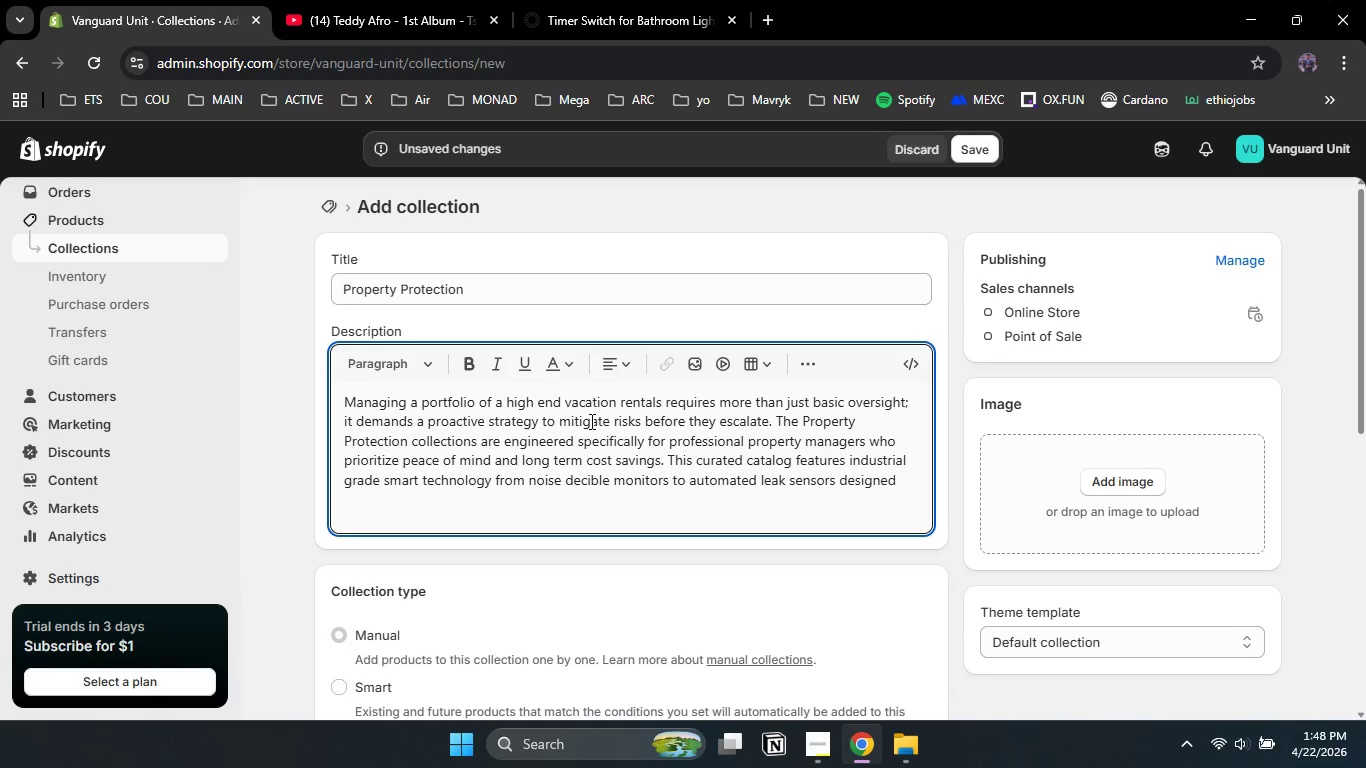 
type(to safeguard your physical assets and maintain community standards across multiple units.)
 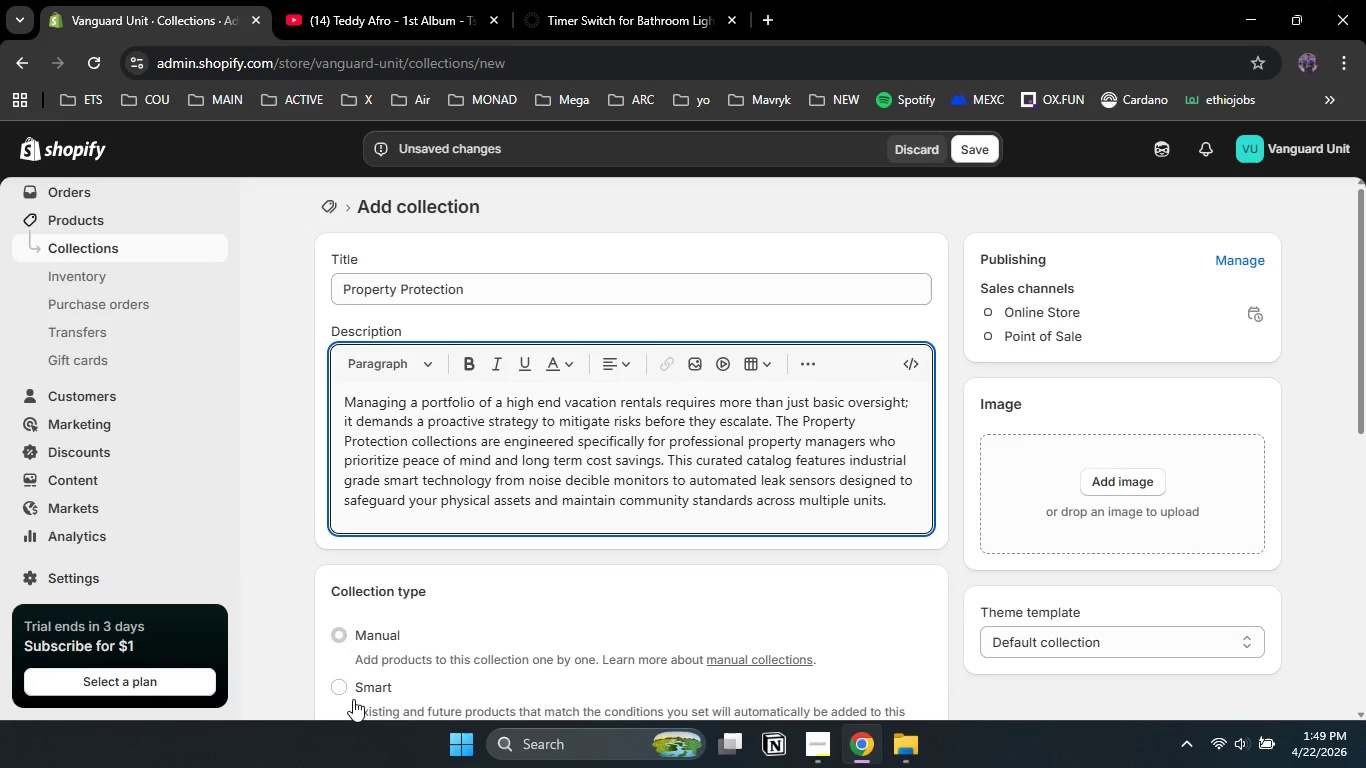 
left_click([337, 683])
 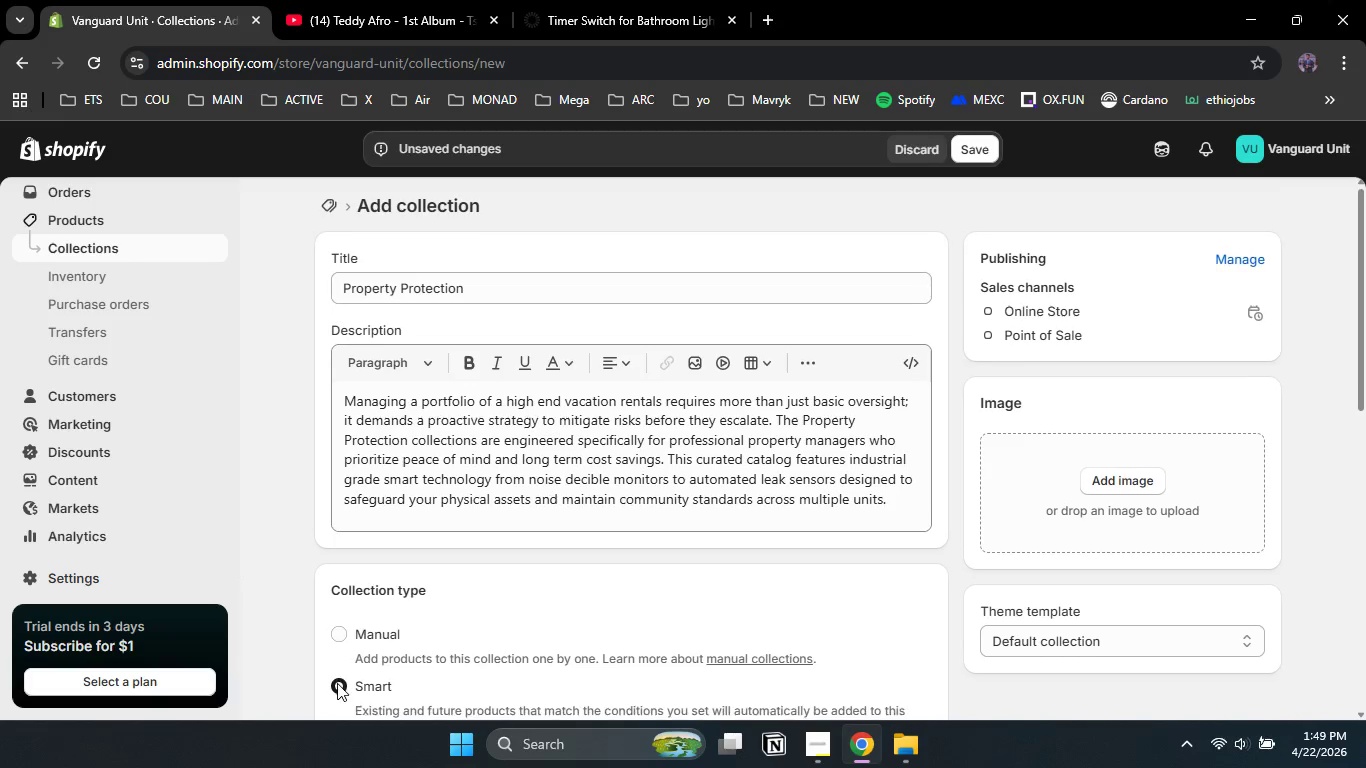 
scroll: coordinate [337, 683], scroll_direction: down, amount: 3.0
 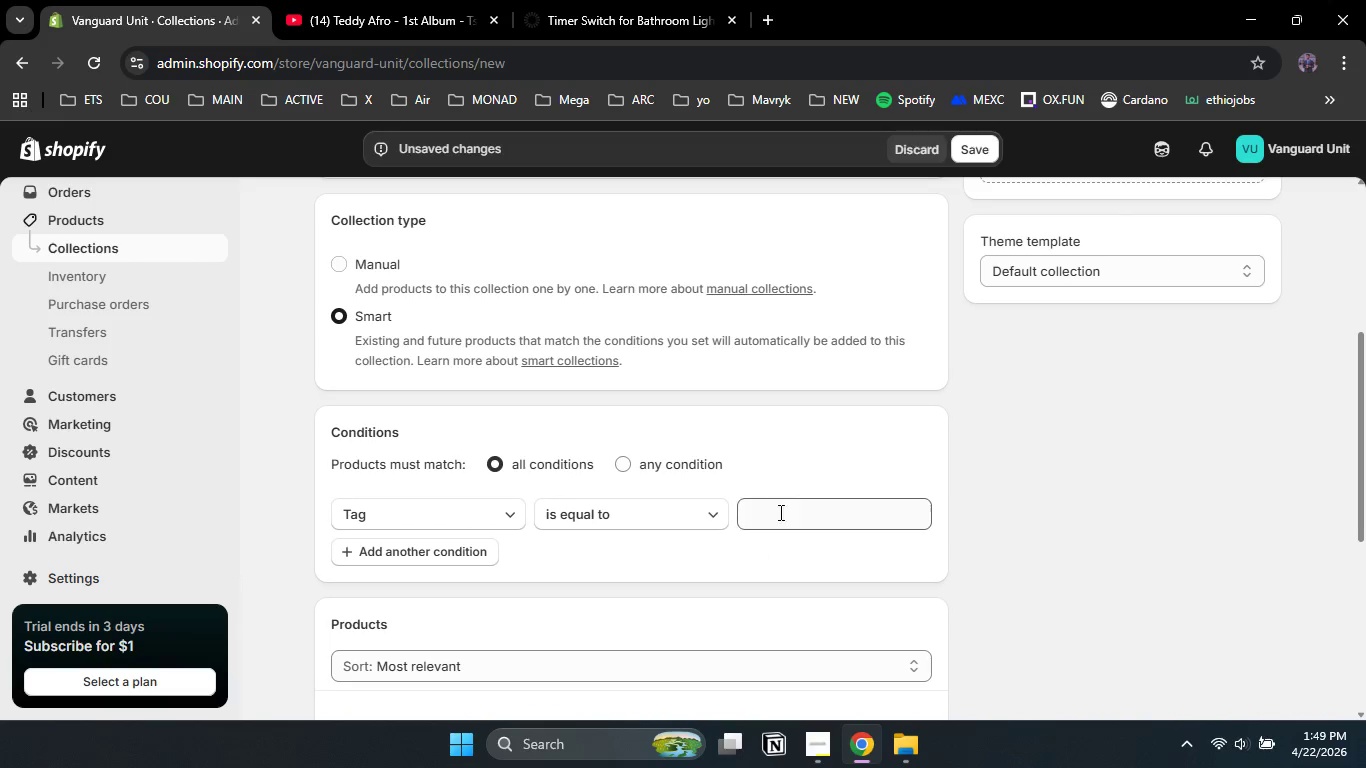 
left_click([779, 503])
 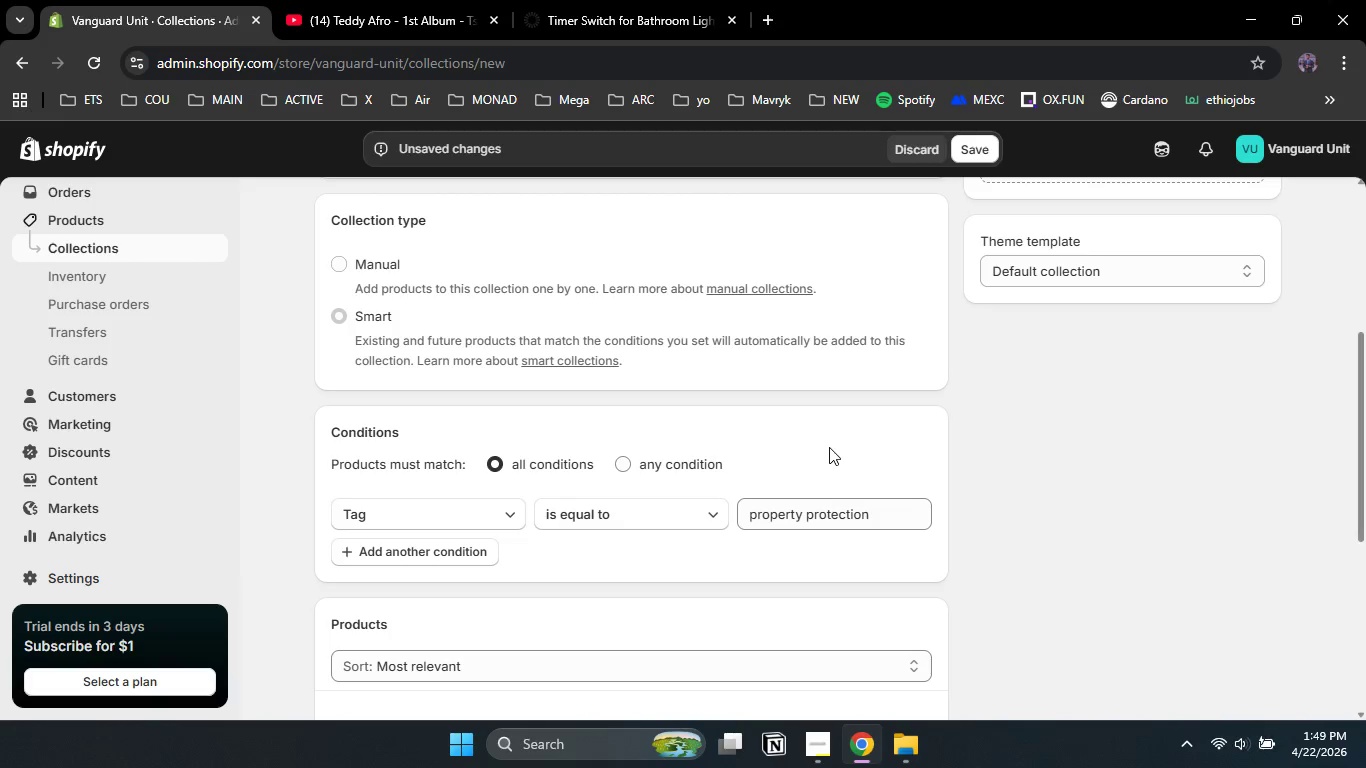 
scroll: coordinate [835, 380], scroll_direction: down, amount: 9.0
 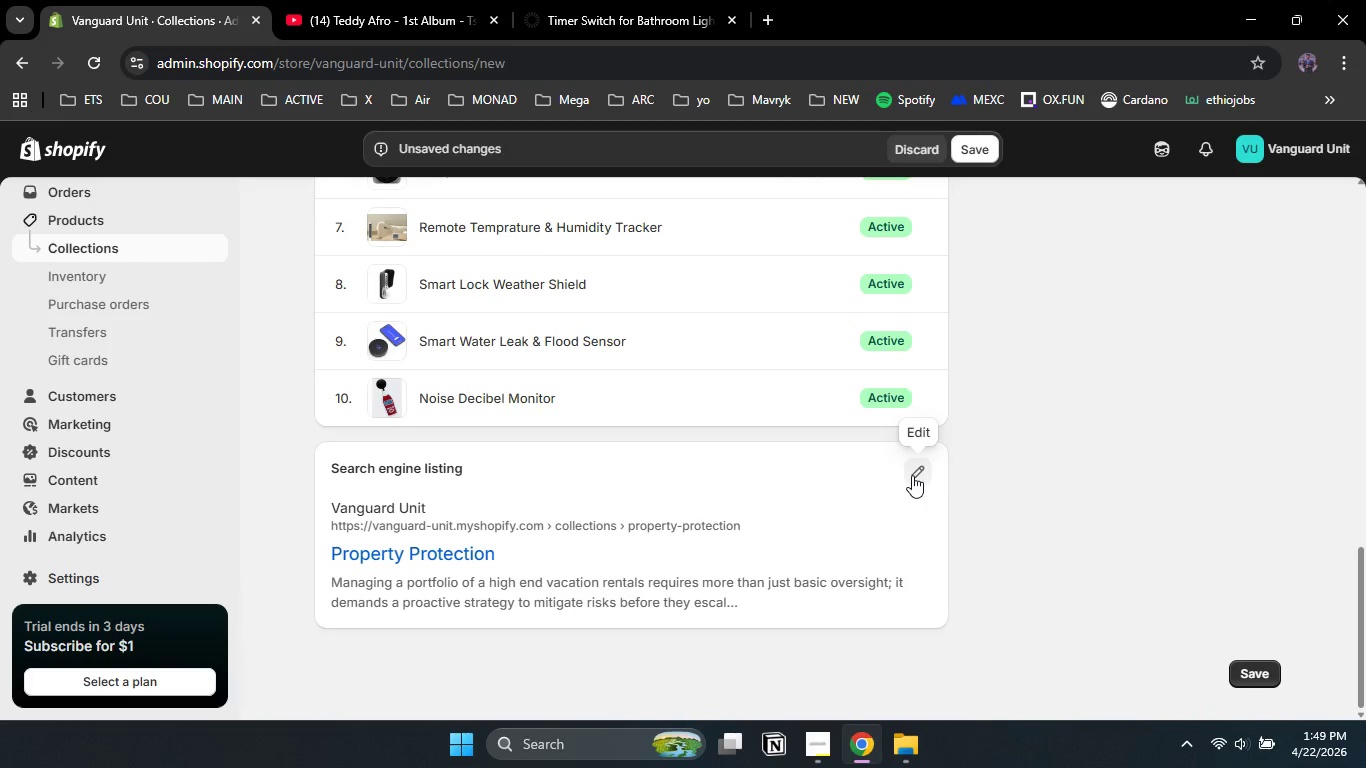 
left_click([912, 475])
 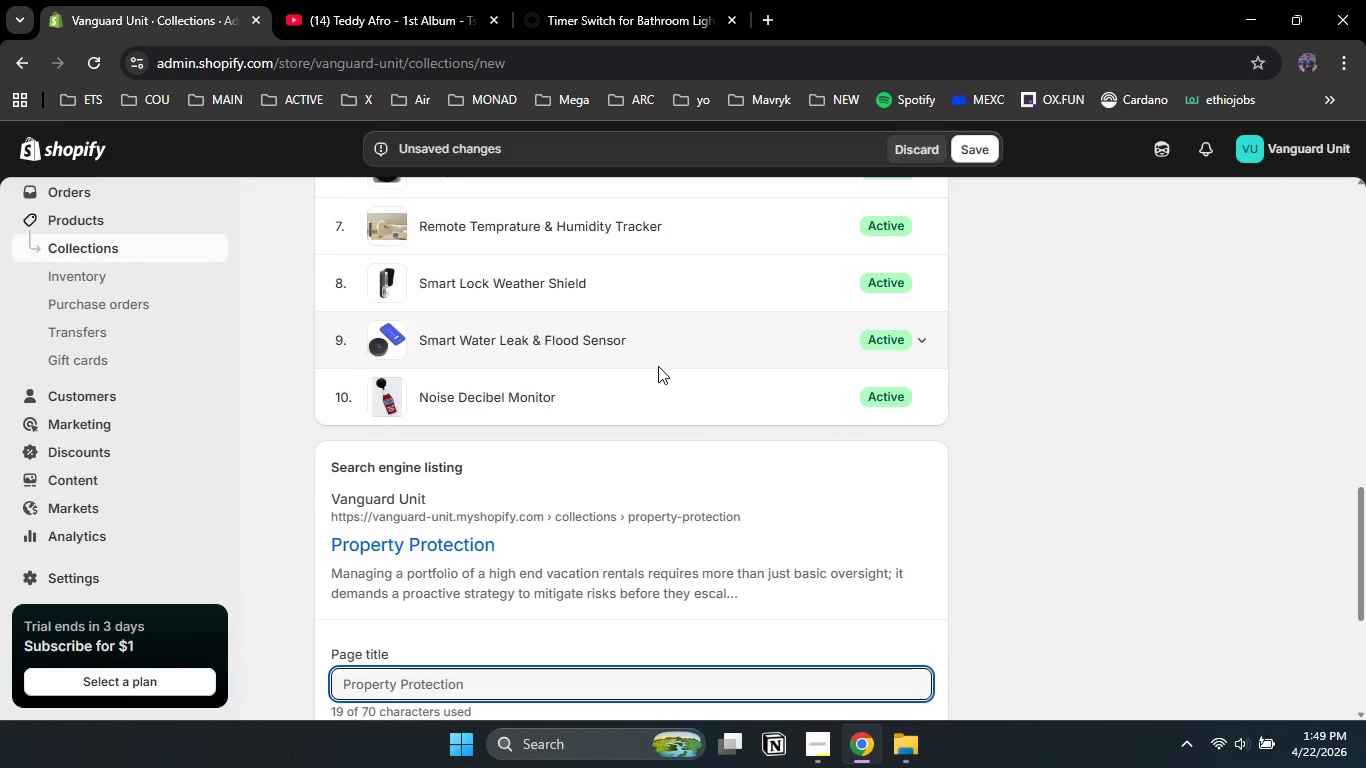 
scroll: coordinate [573, 482], scroll_direction: down, amount: 2.0
 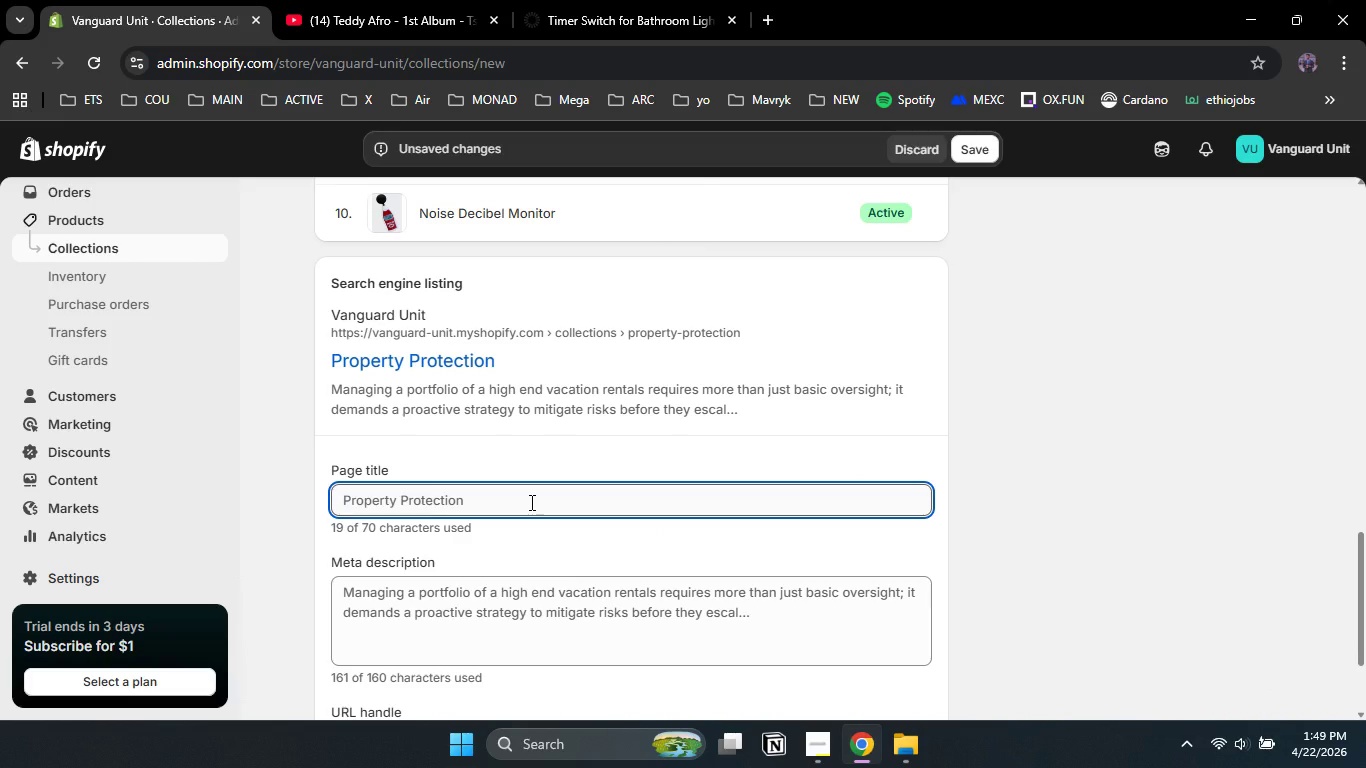 
left_click([530, 502])
 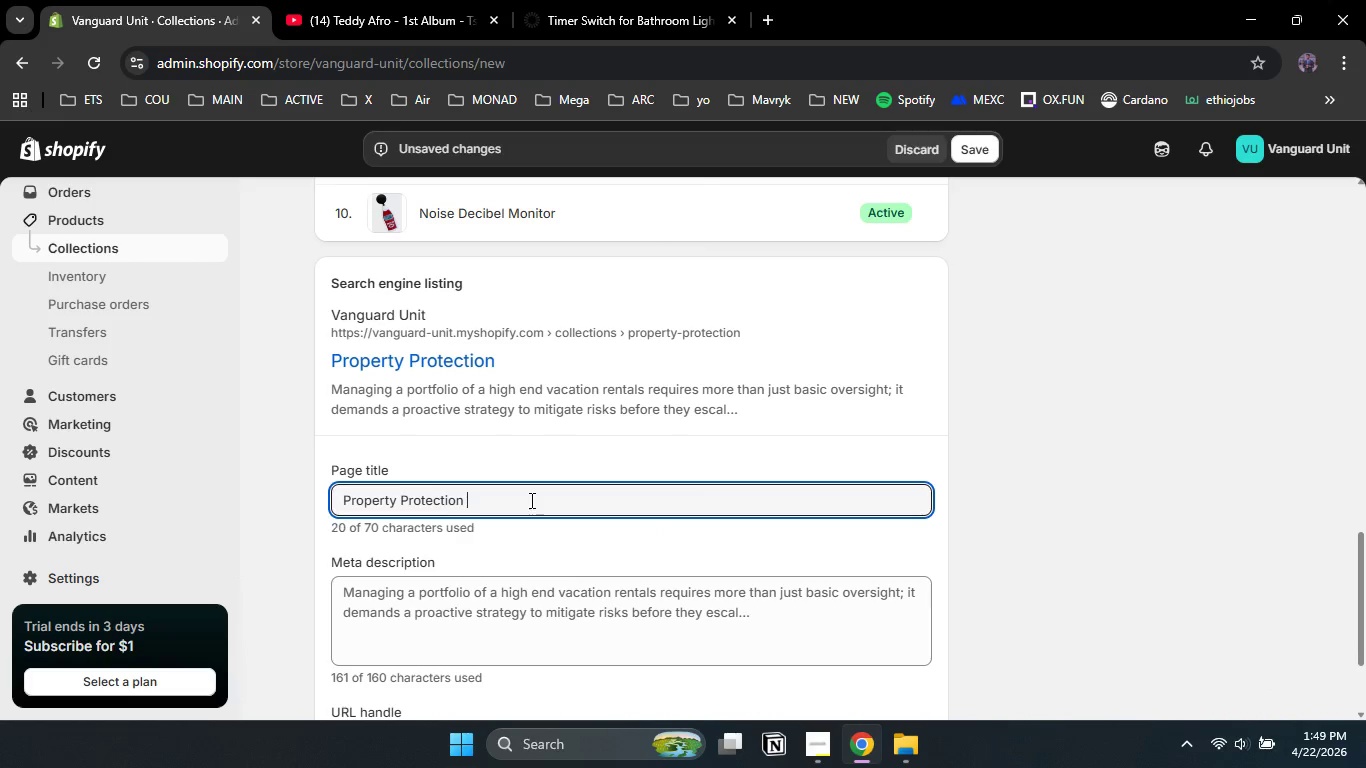 
type( | Smart Security for Vacation Rental Managers)
 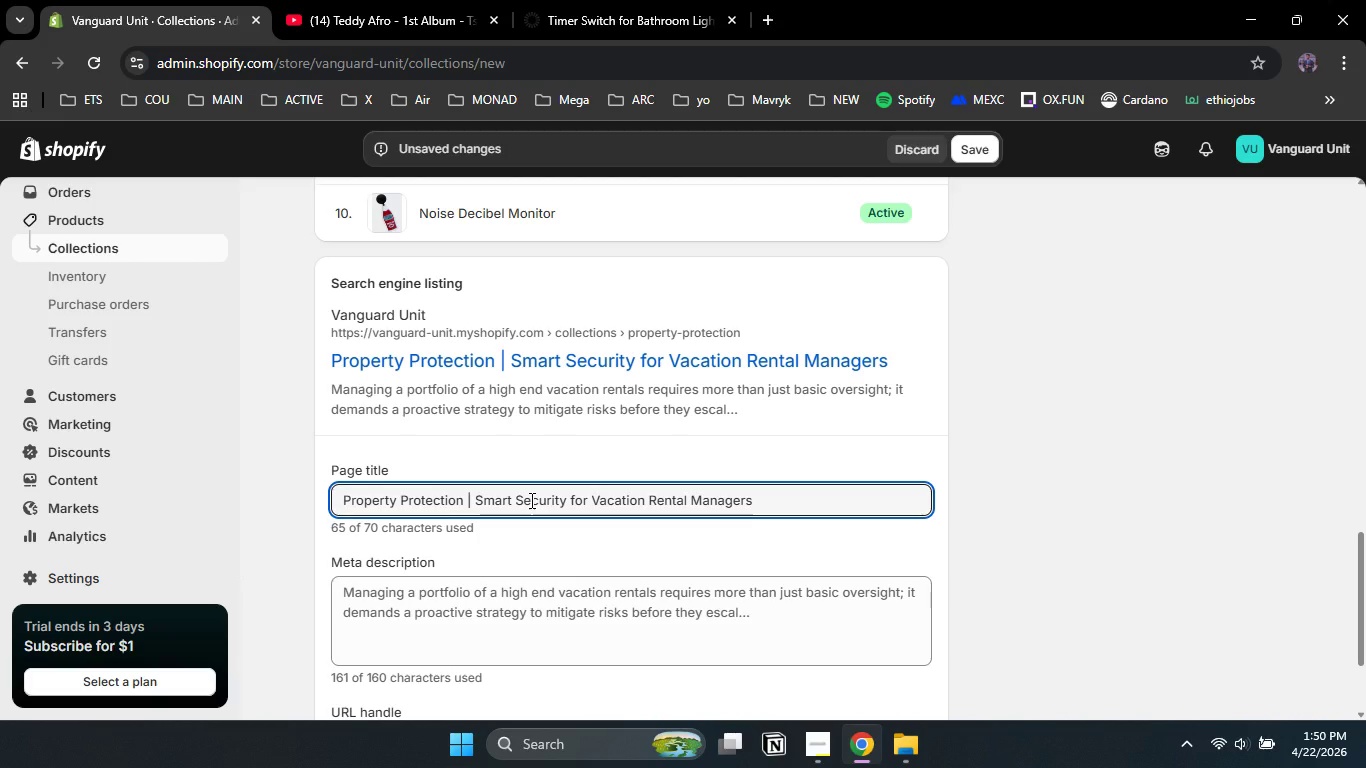 
scroll: coordinate [530, 500], scroll_direction: down, amount: 1.0
 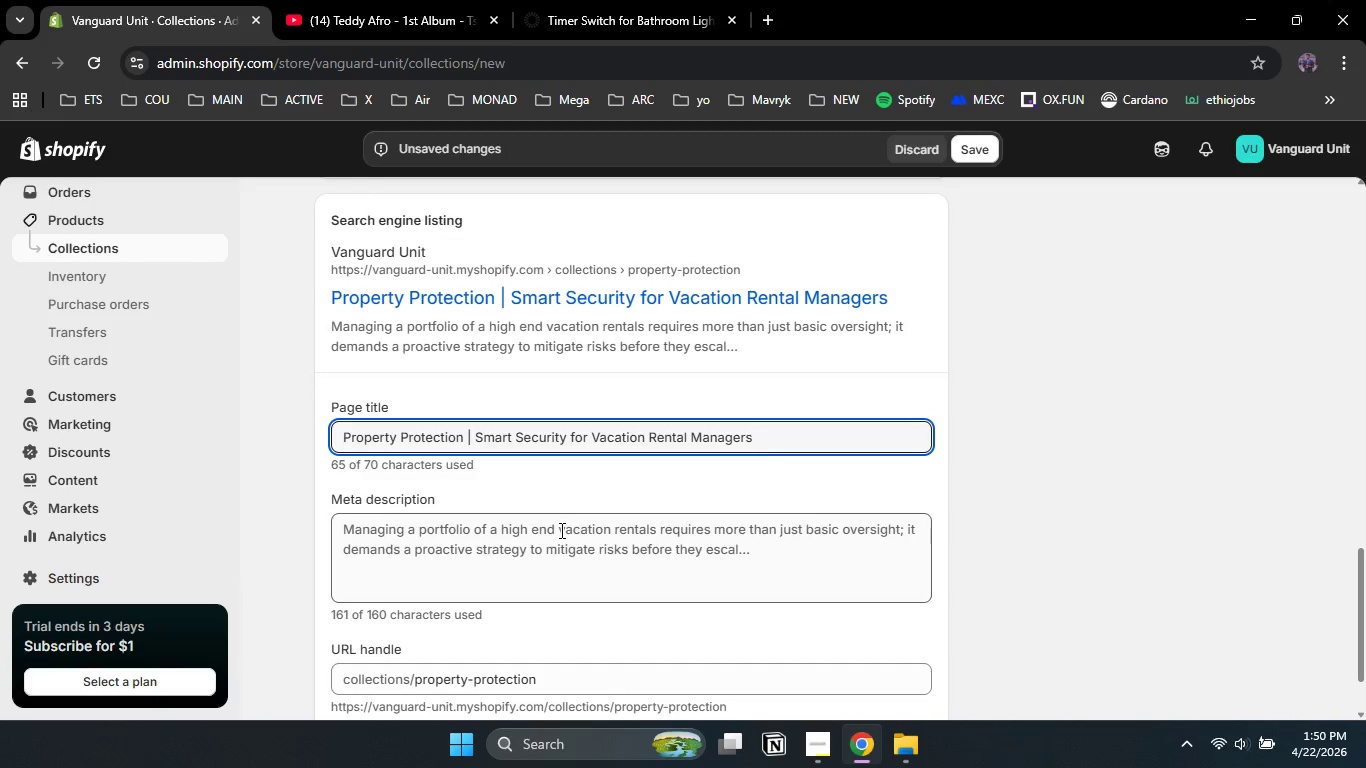 
double_click([560, 530])
 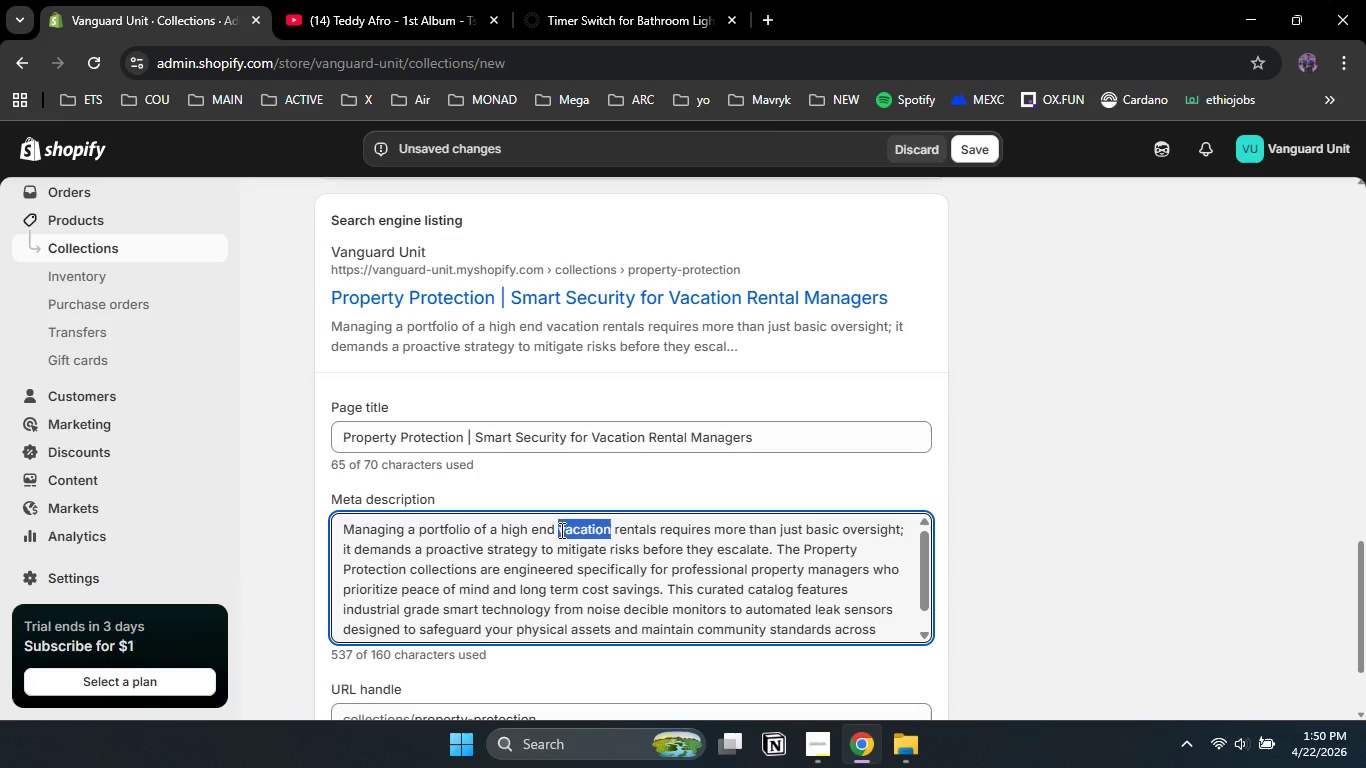 
left_click([560, 530])
 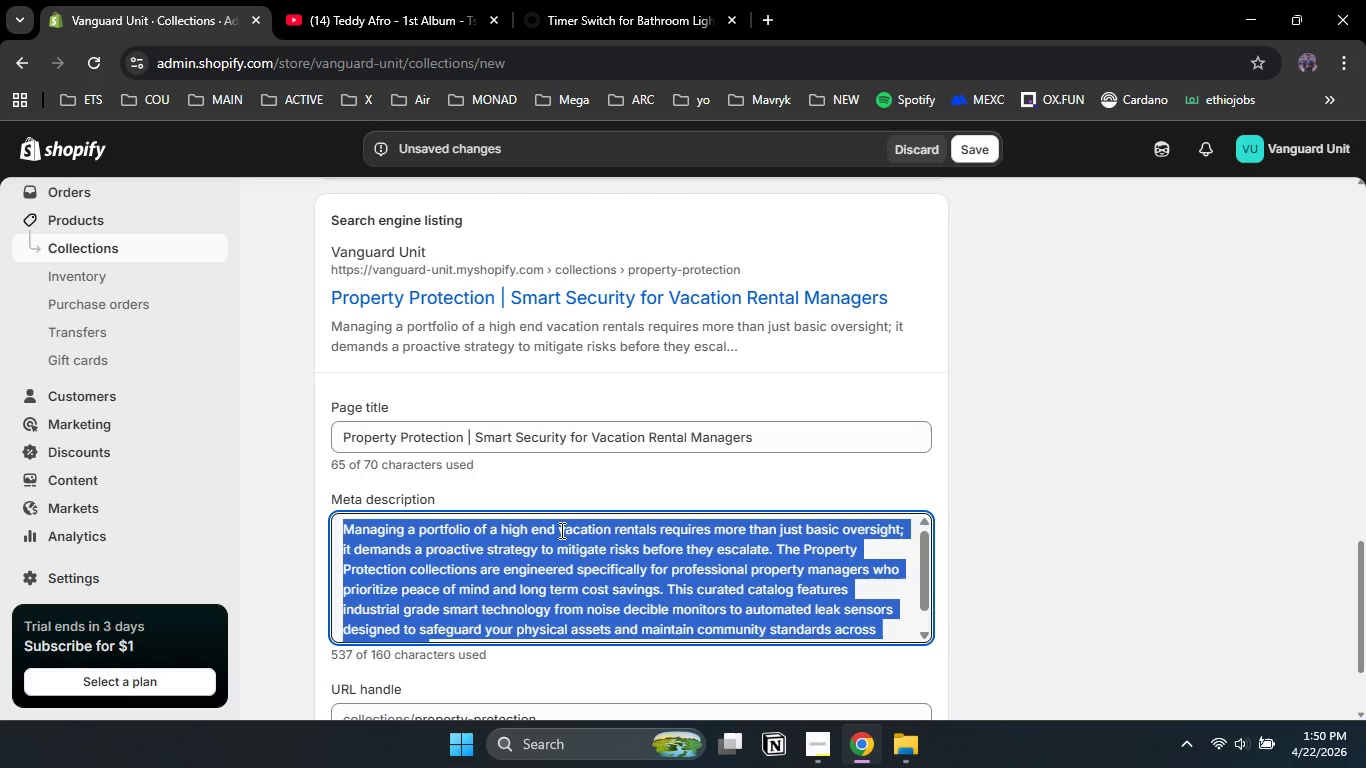 
key(Control+A)
 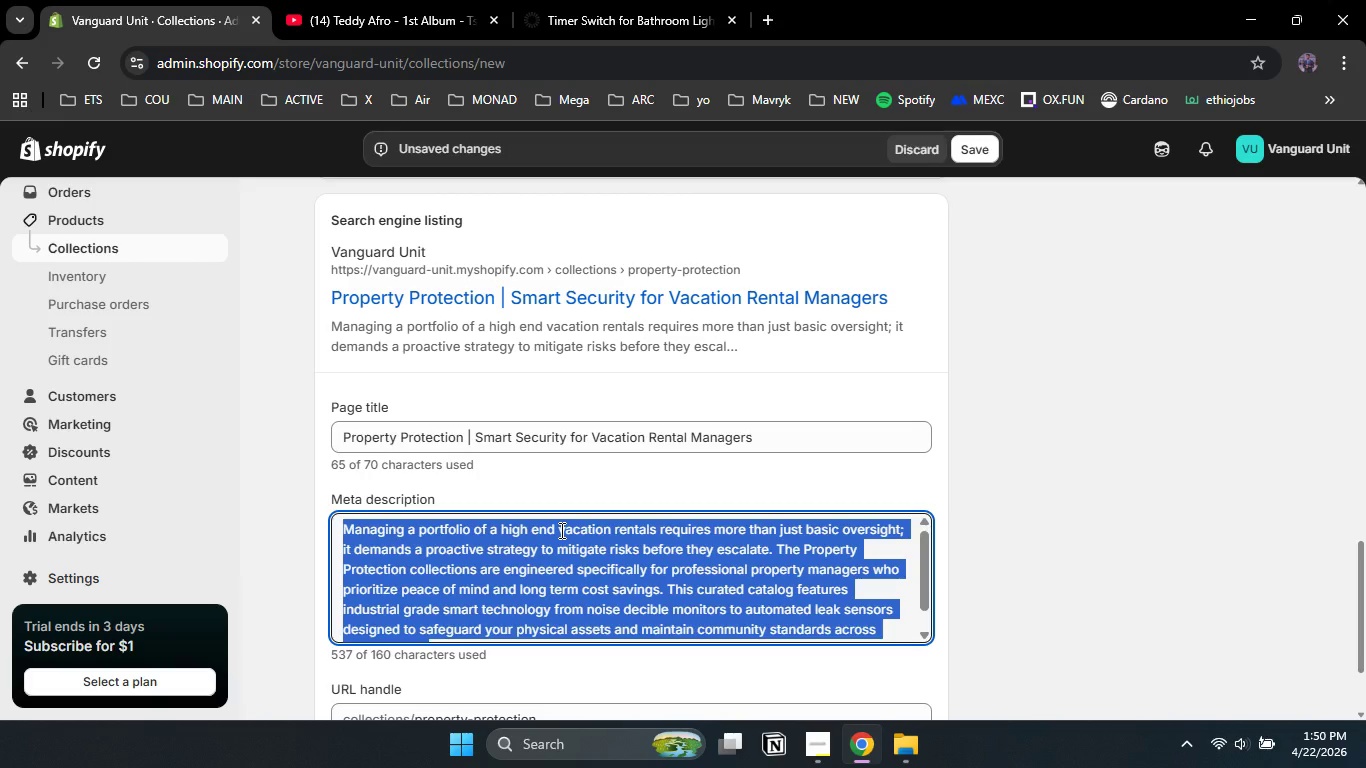 
type(Secure your Airbnb portfolio with high end property protection. Mobitor )
key(Backspace)
key(Backspace)
key(Backspace)
key(Backspace)
key(Backspace)
type(n)
key(Backspace)
key(Backspace)
type(nitor noise, prevent lr)
key(Backspace)
type(eaks, and ensure giu)
key(Backspace)
key(Backspace)
type(uest saftey for total peace of mind )